 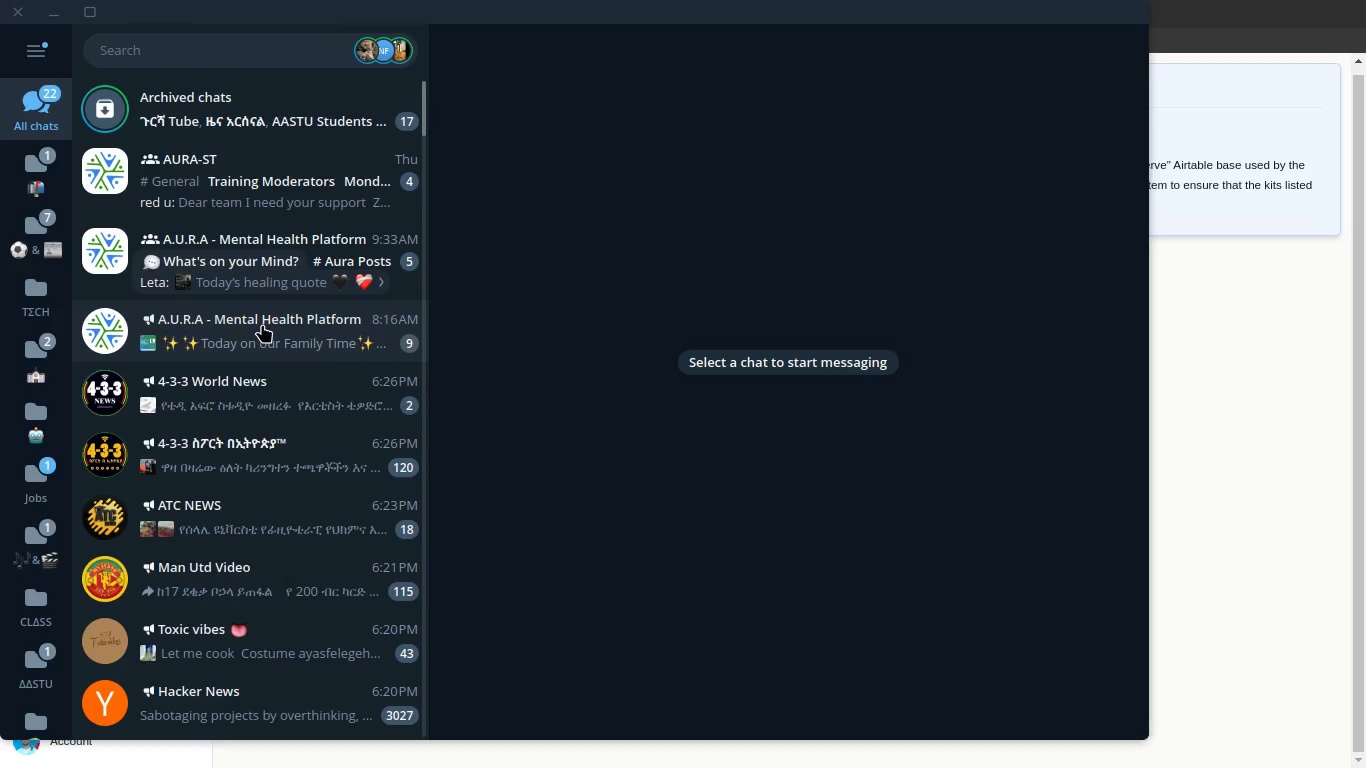 
left_click([44, 185])
 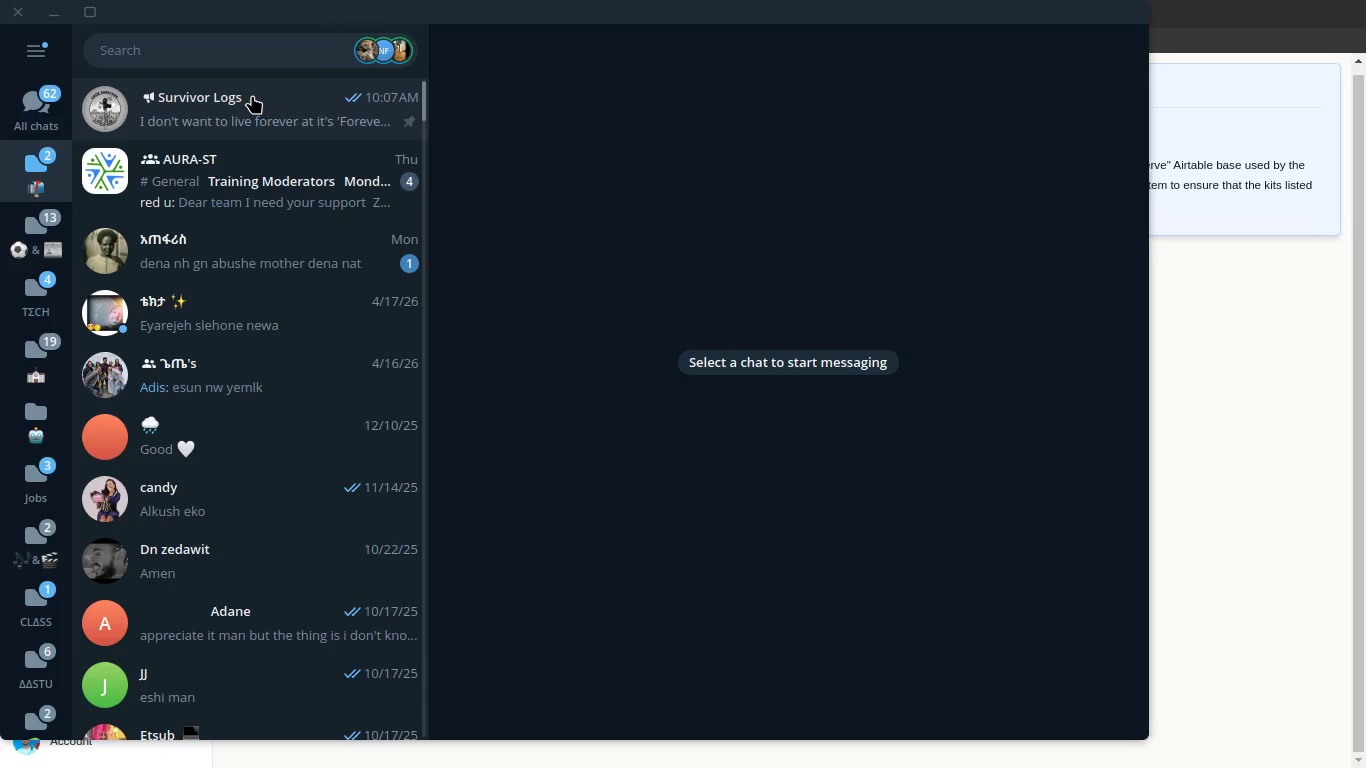 
wait(5.21)
 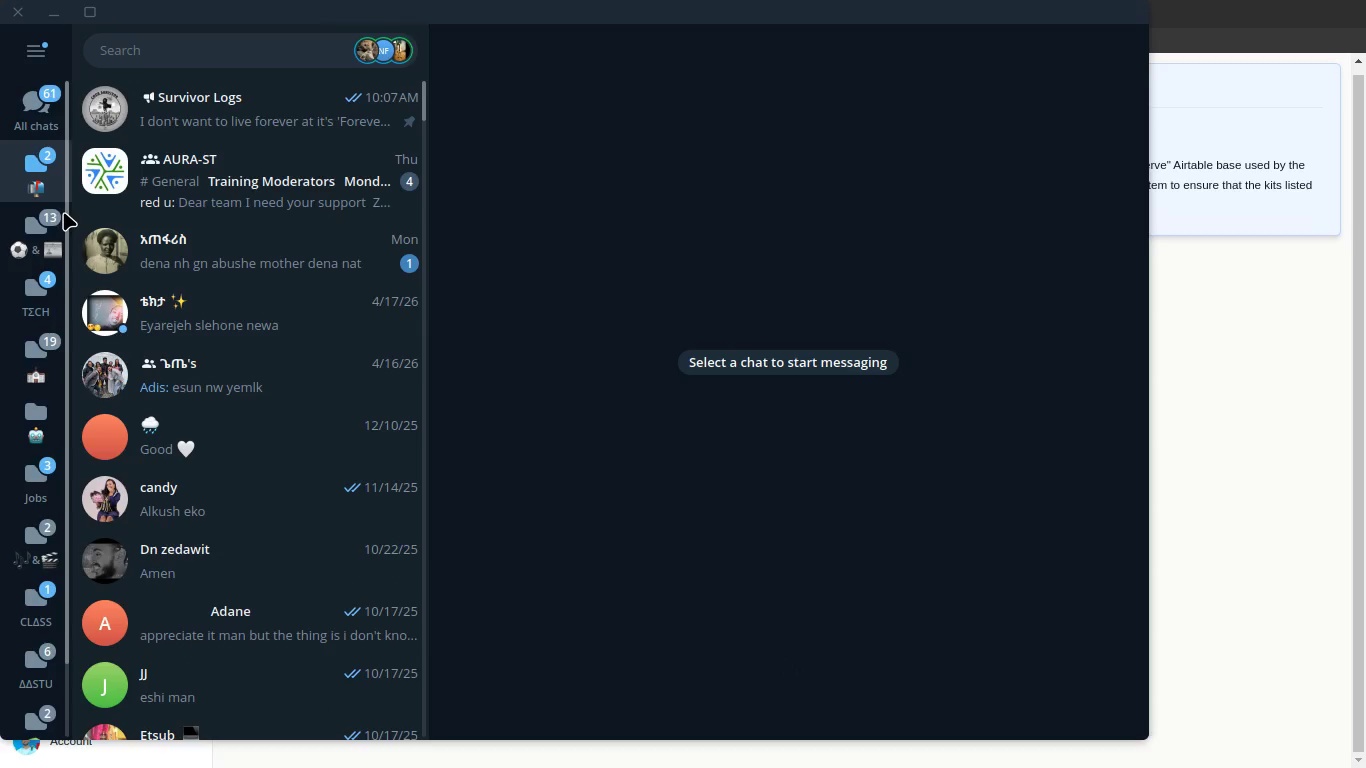 
left_click([43, 53])
 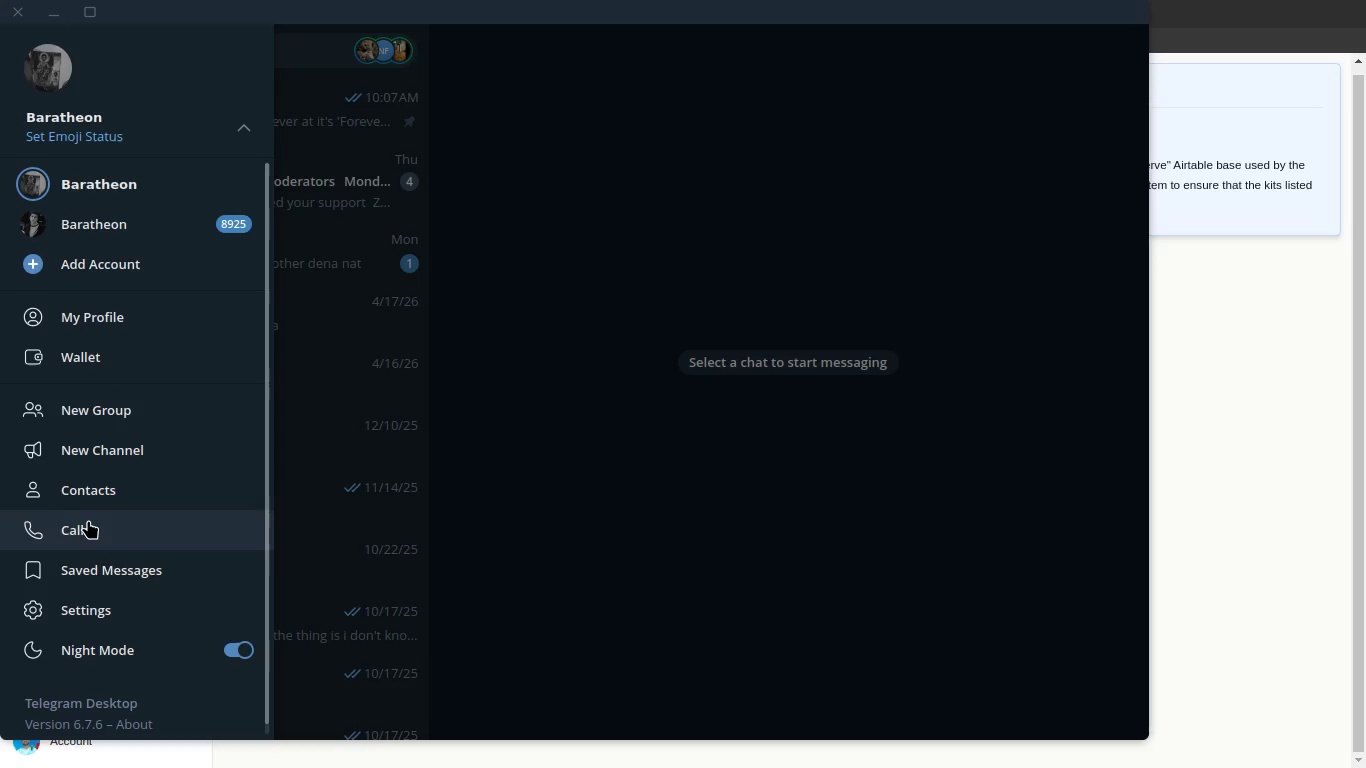 
left_click([77, 574])
 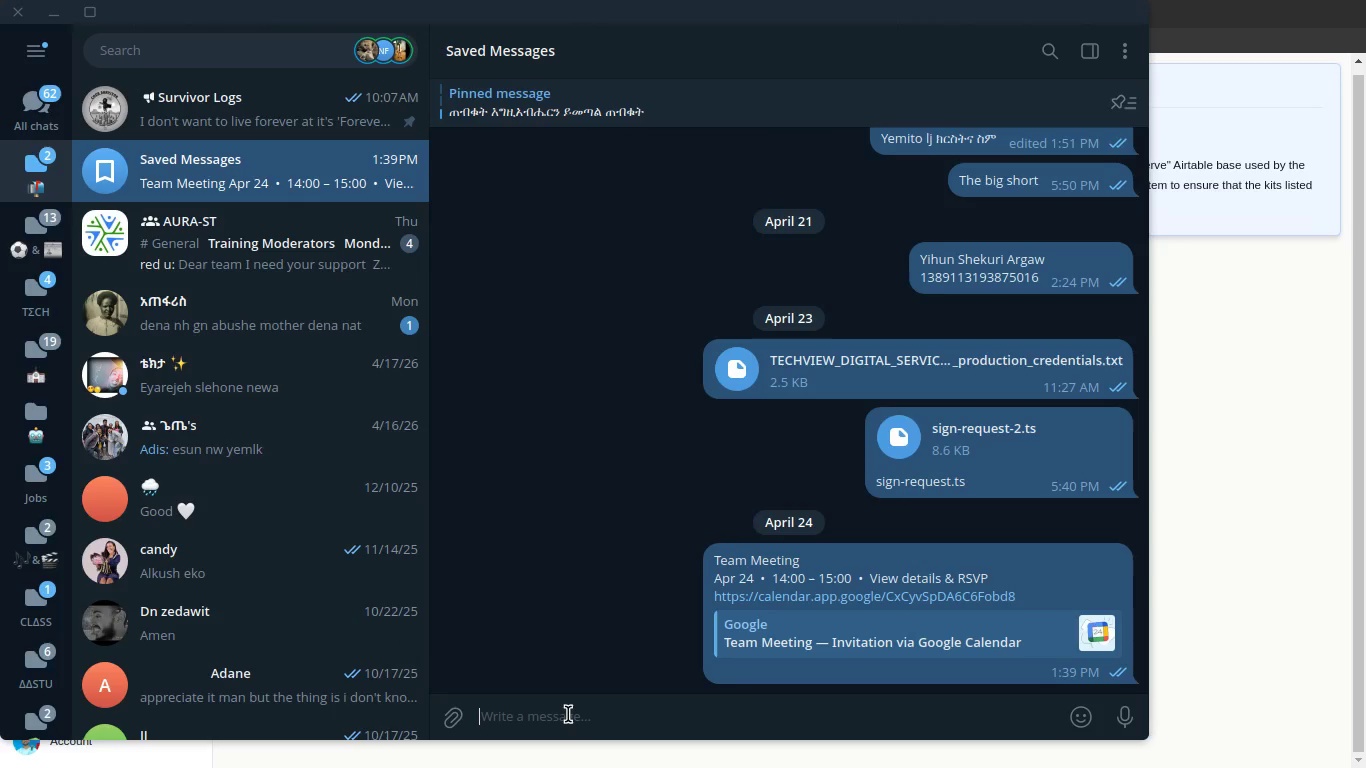 
key(Control+V)
 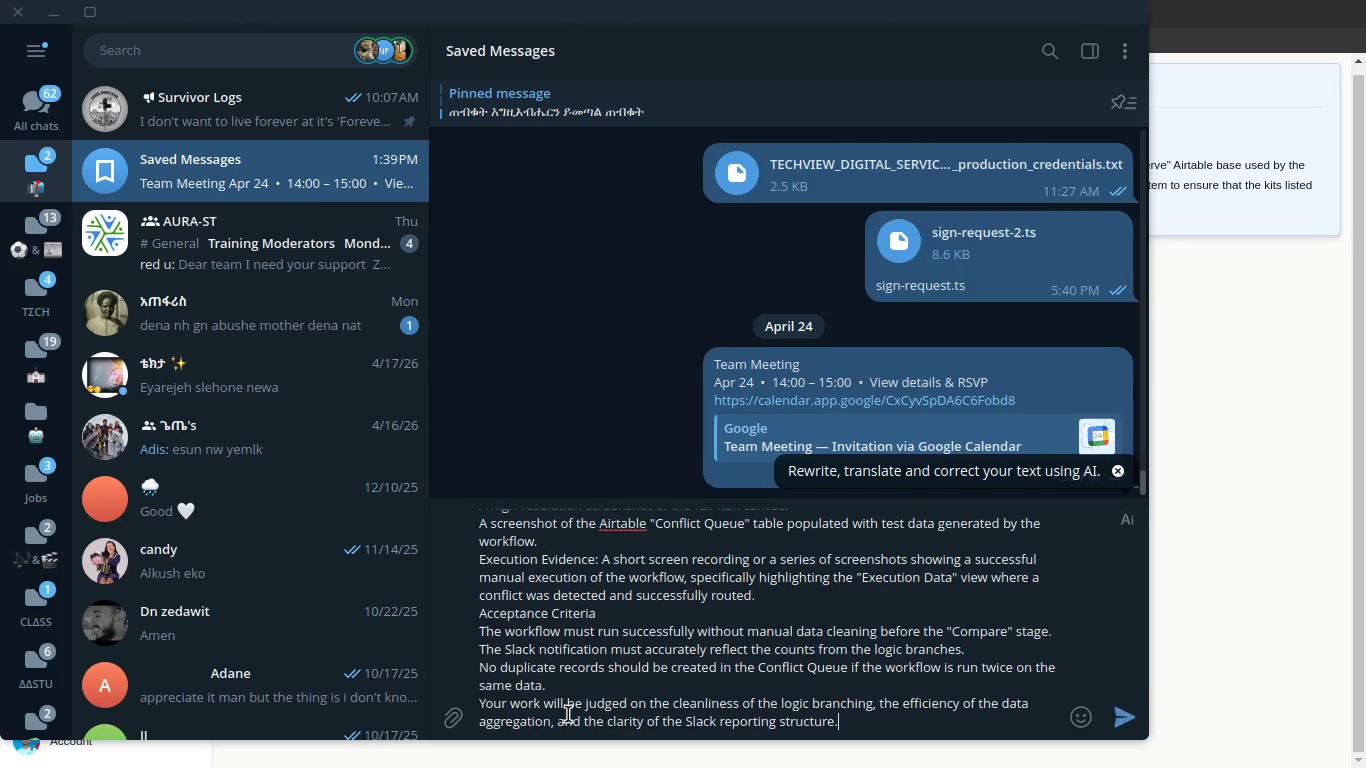 
key(Enter)
 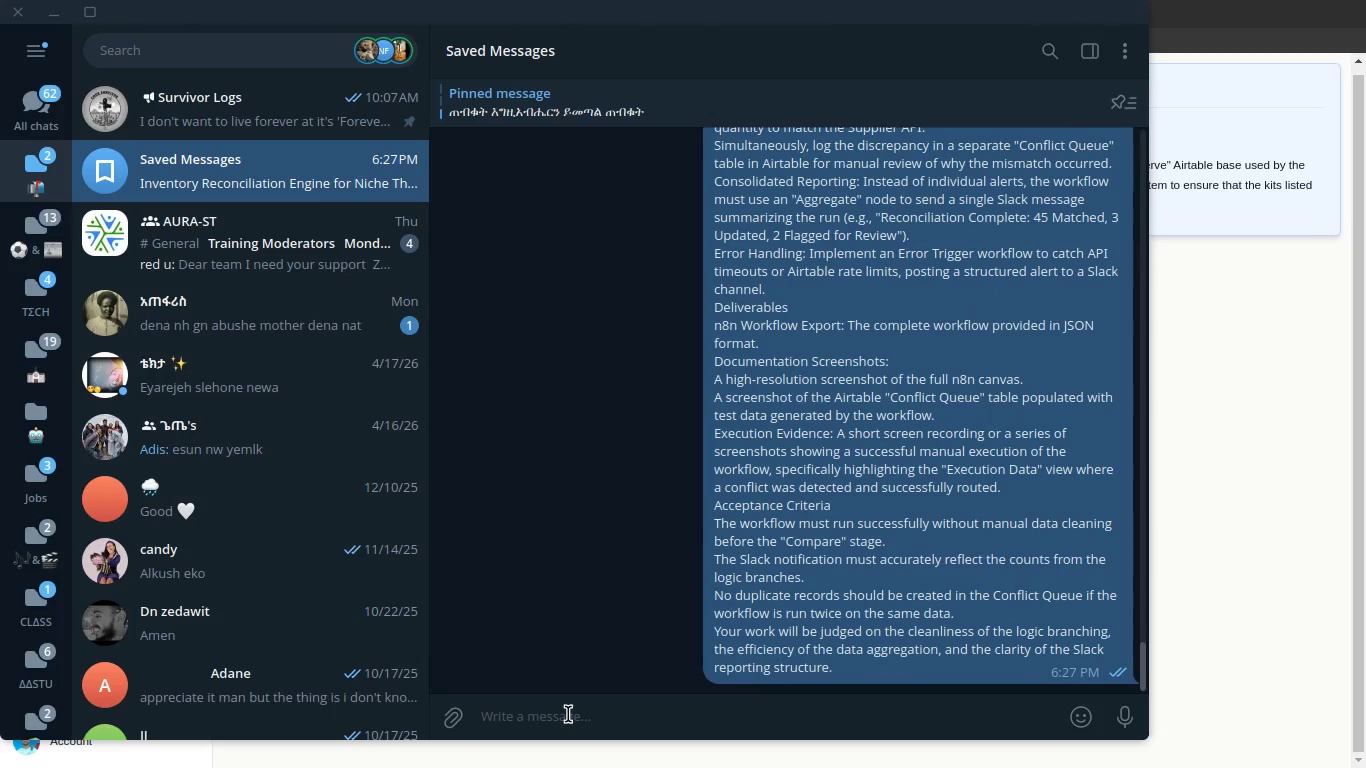 
key(Alt+AltLeft)
 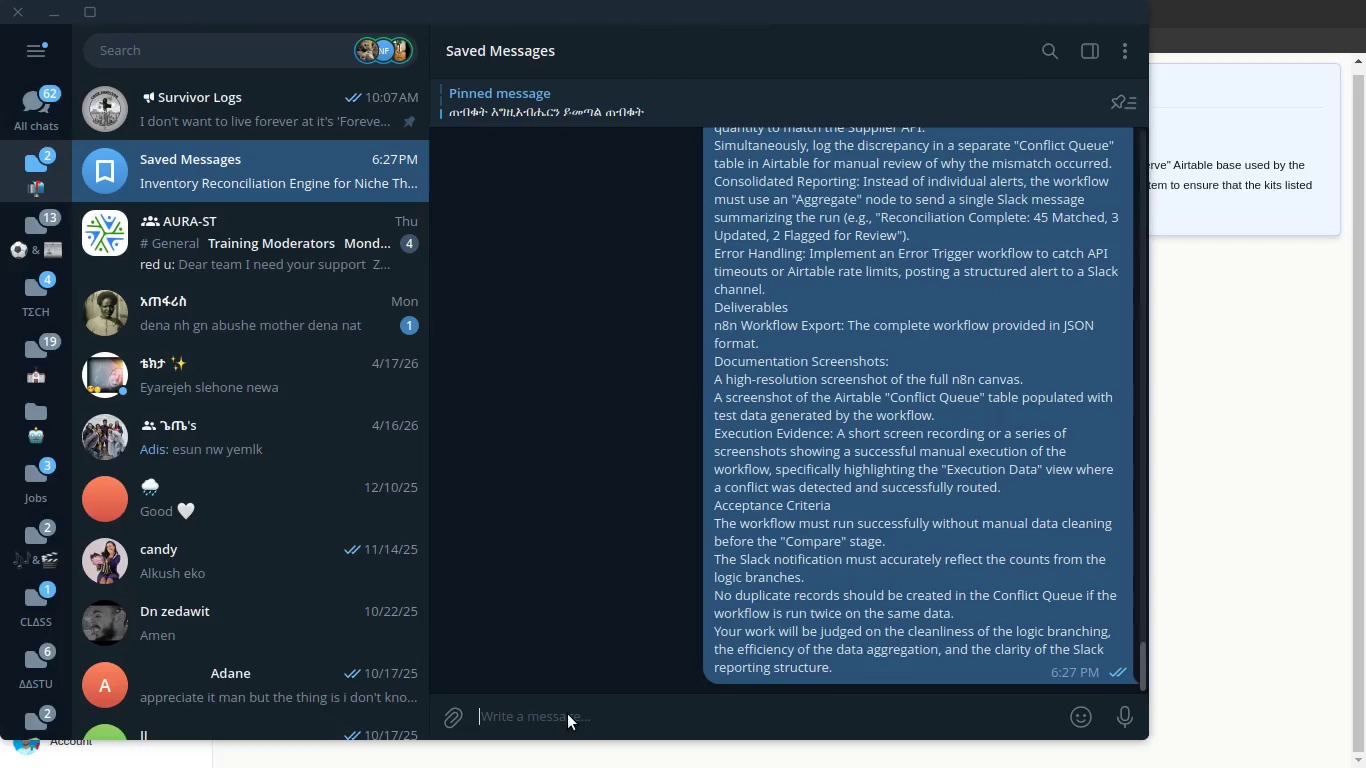 
key(Alt+Tab)